 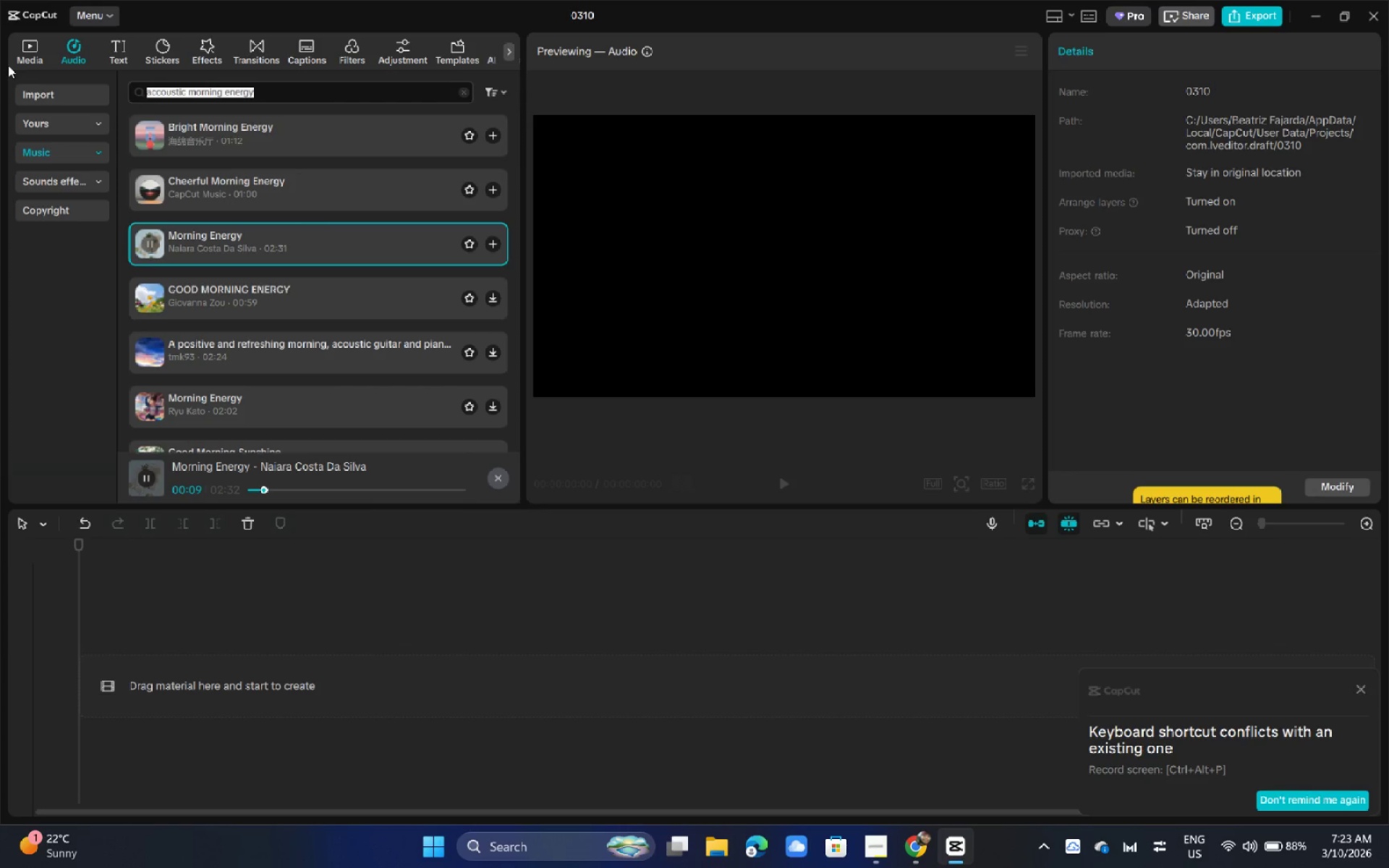 
key(Control+V)
 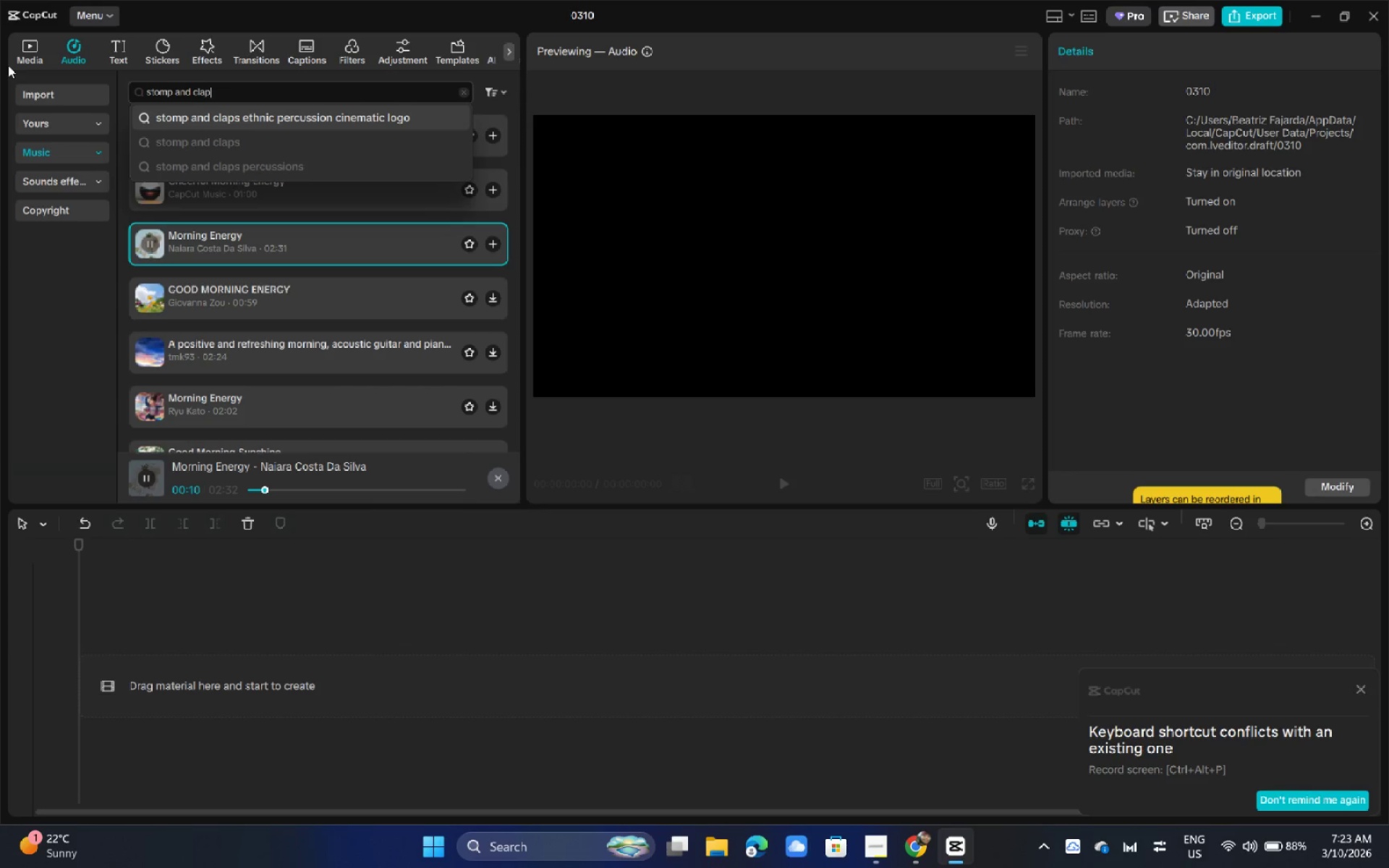 
key(Enter)
 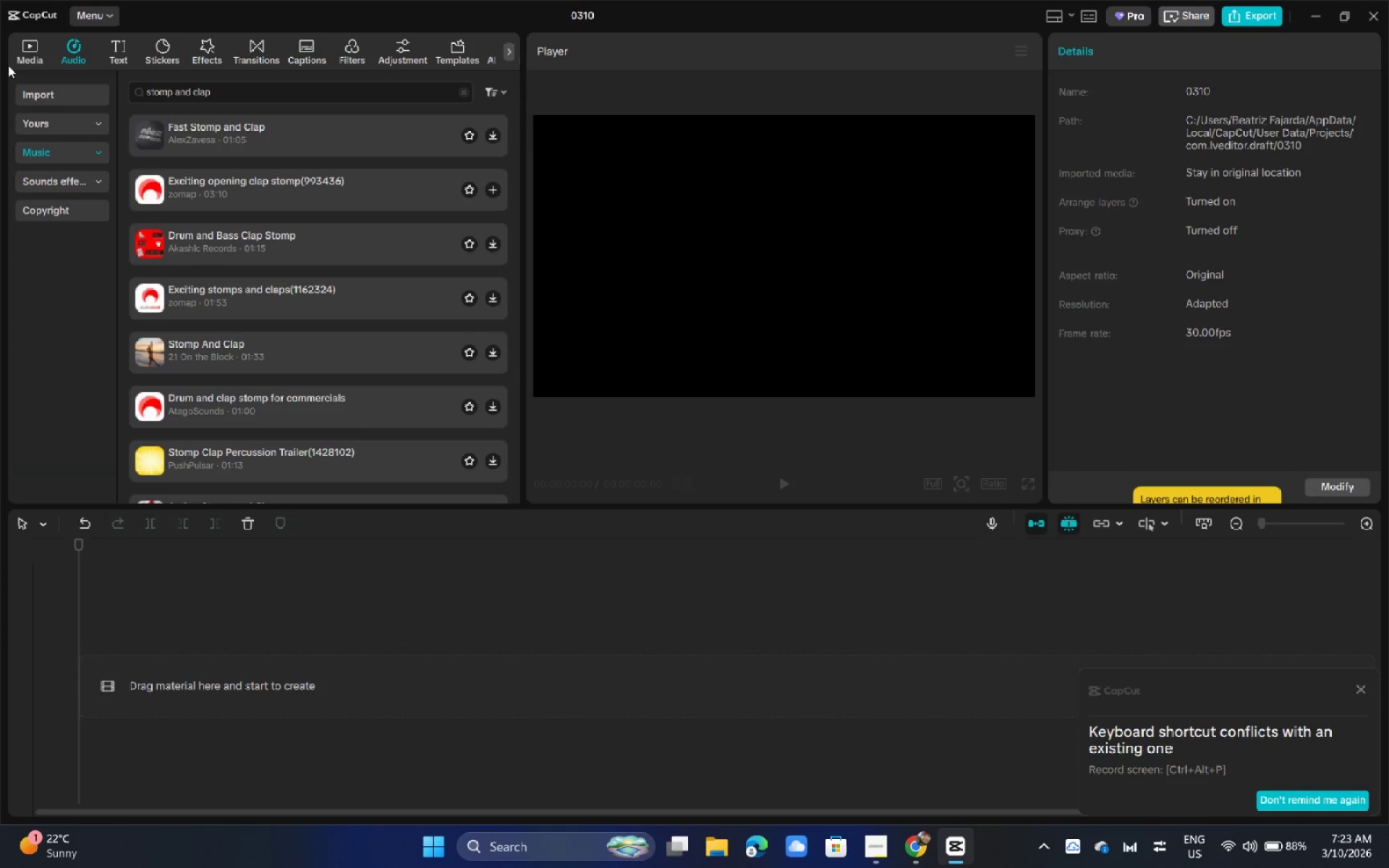 
left_click([238, 147])
 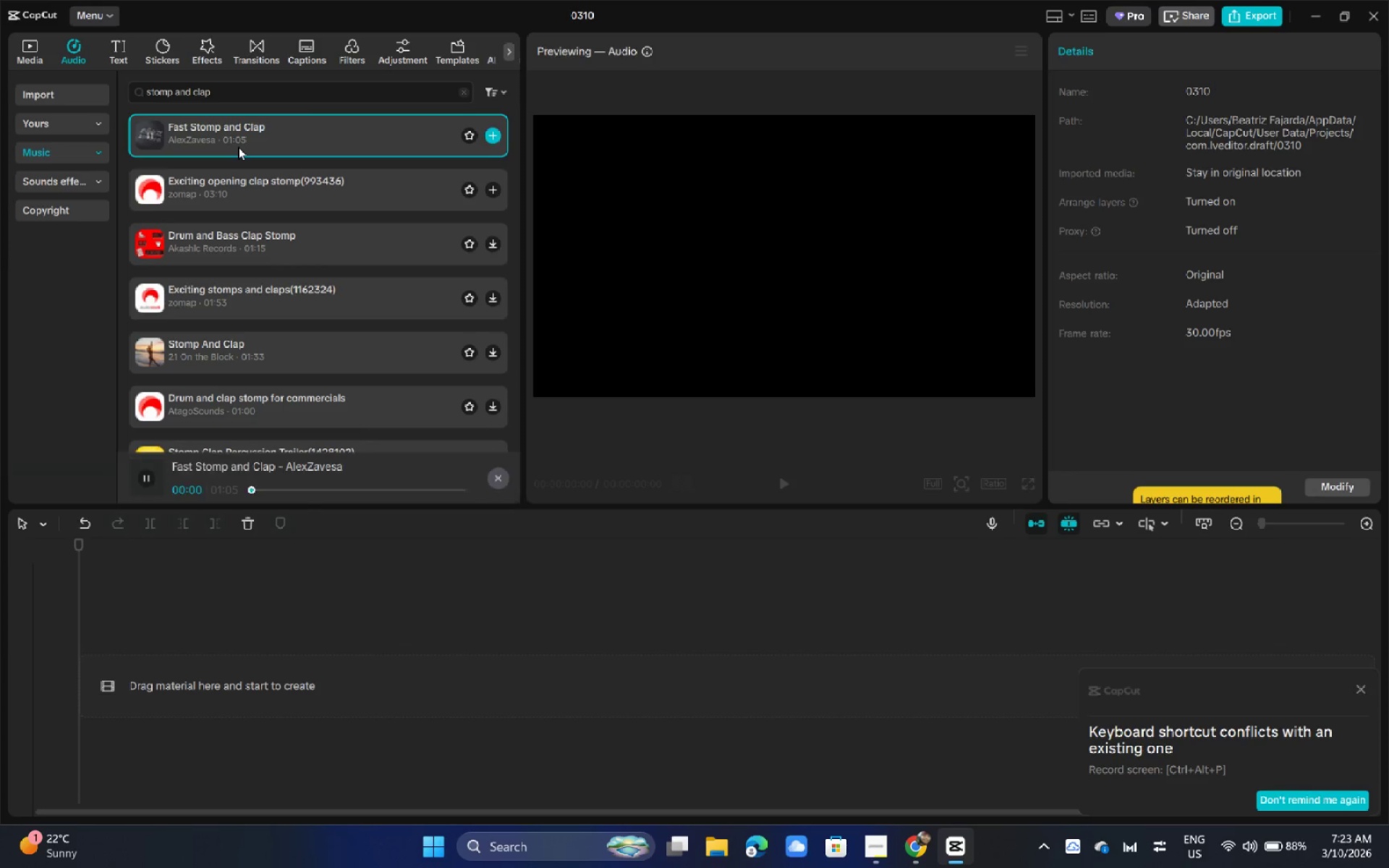 
key(Alt+AltLeft)
 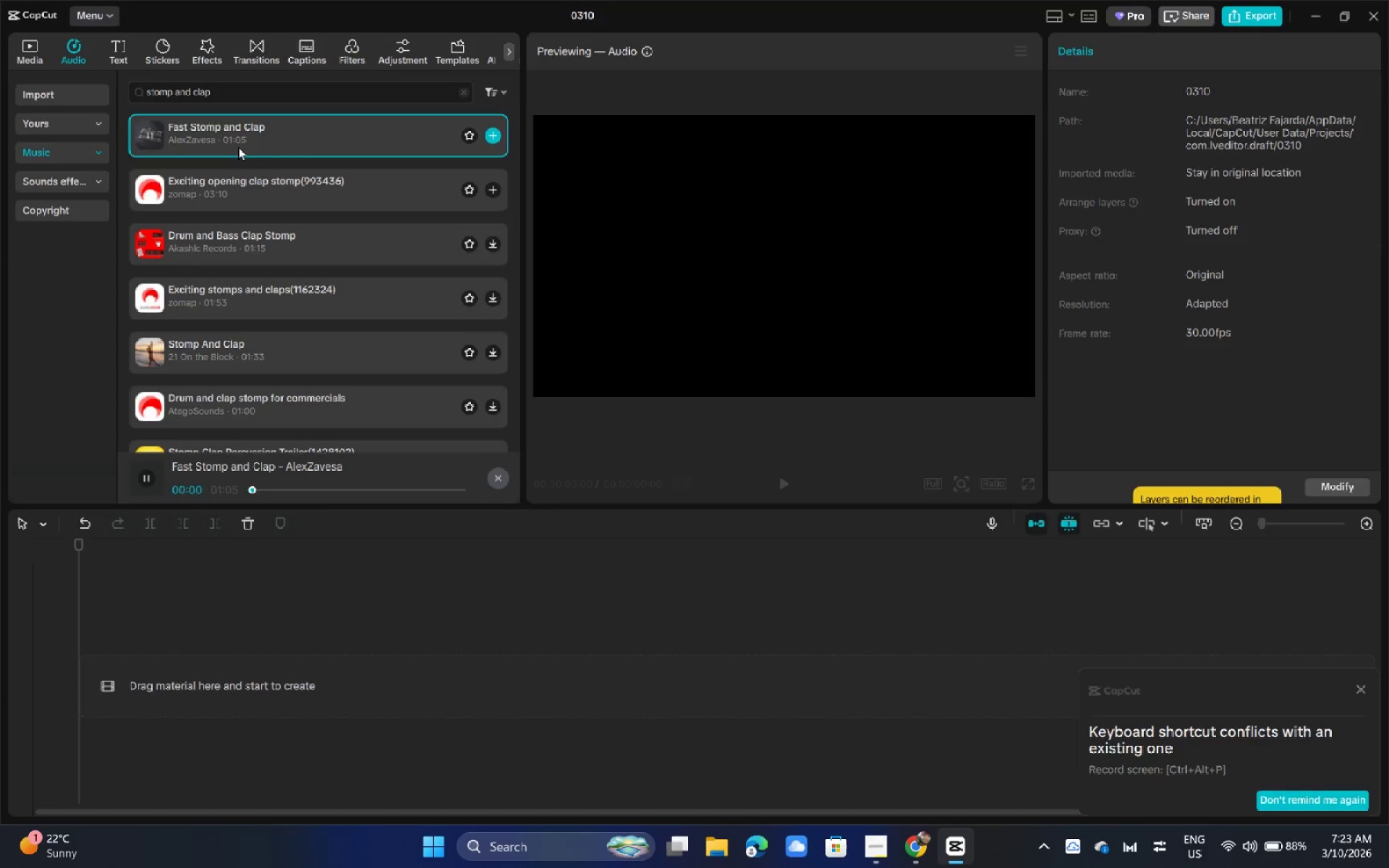 
key(Alt+Tab)